 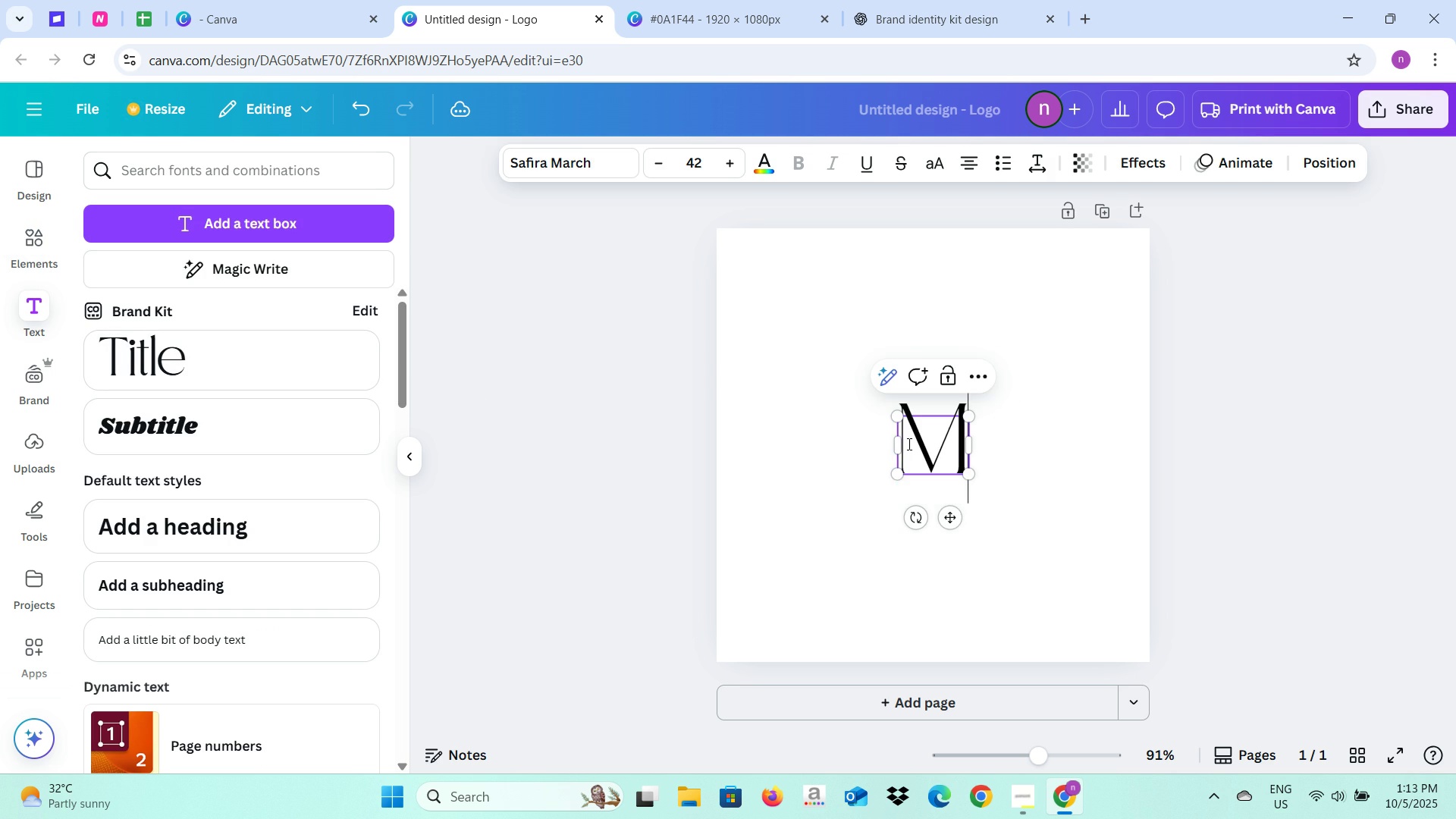 
left_click([882, 497])
 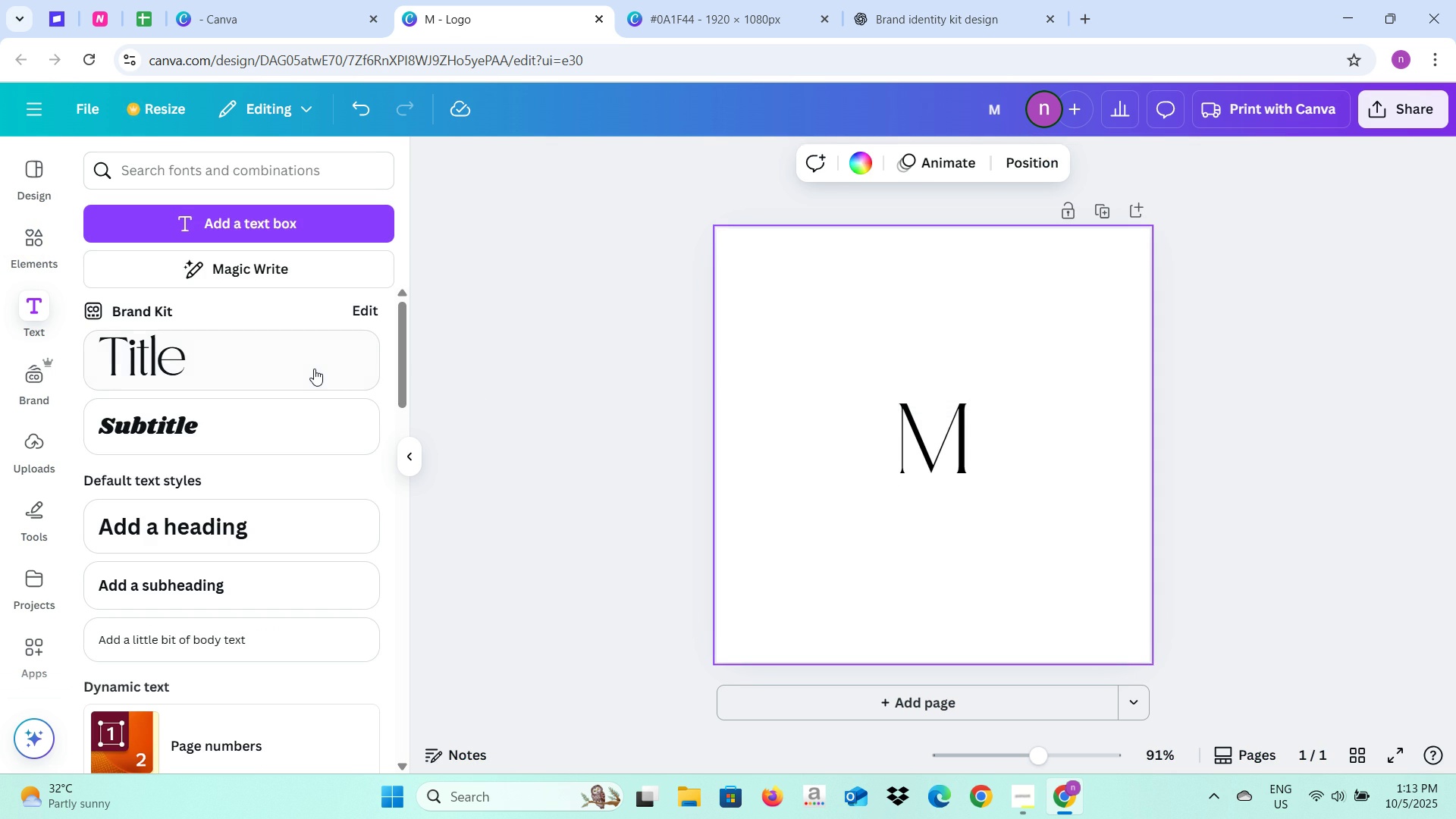 
left_click([314, 369])
 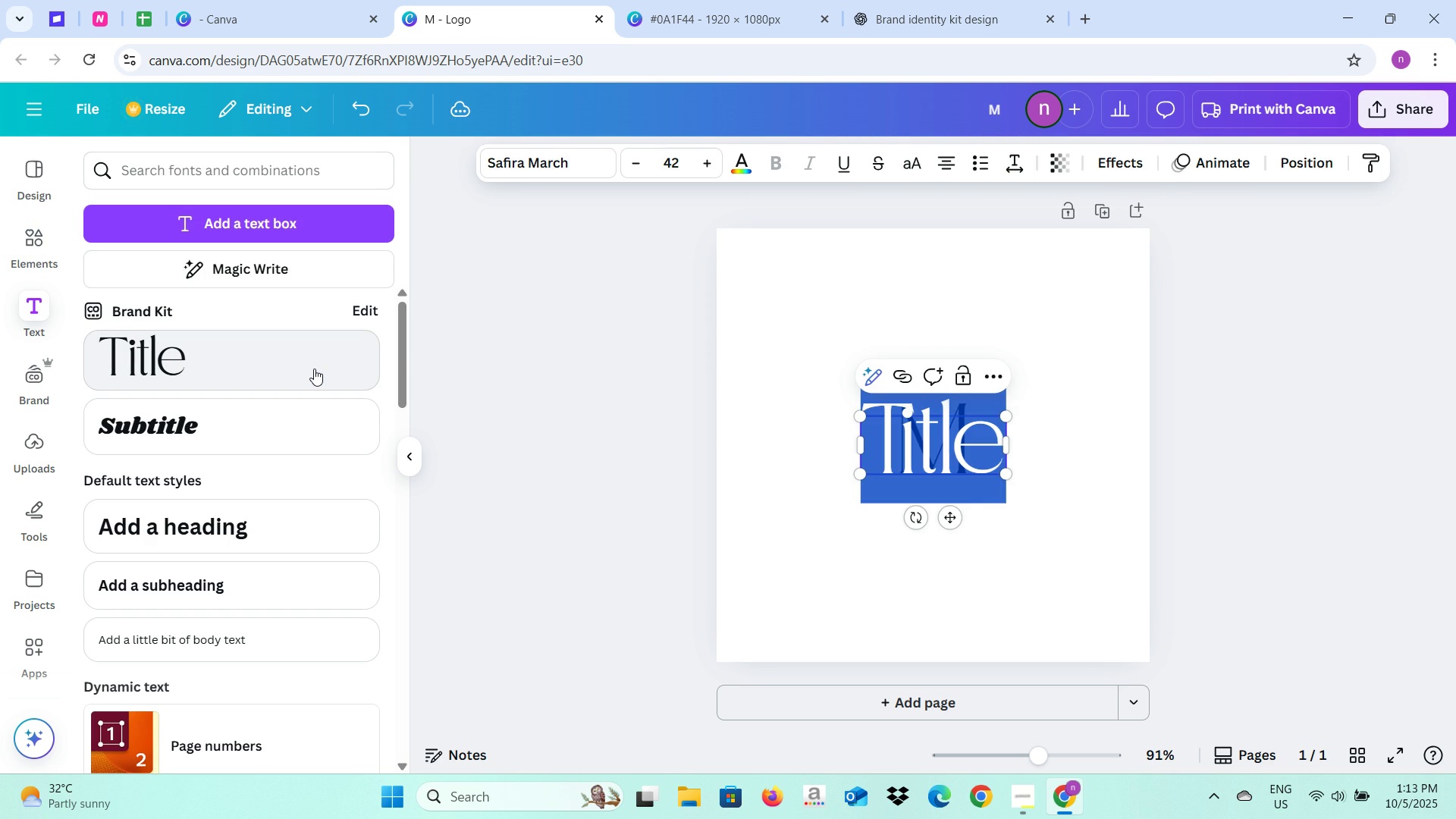 
key(Shift+ShiftLeft)
 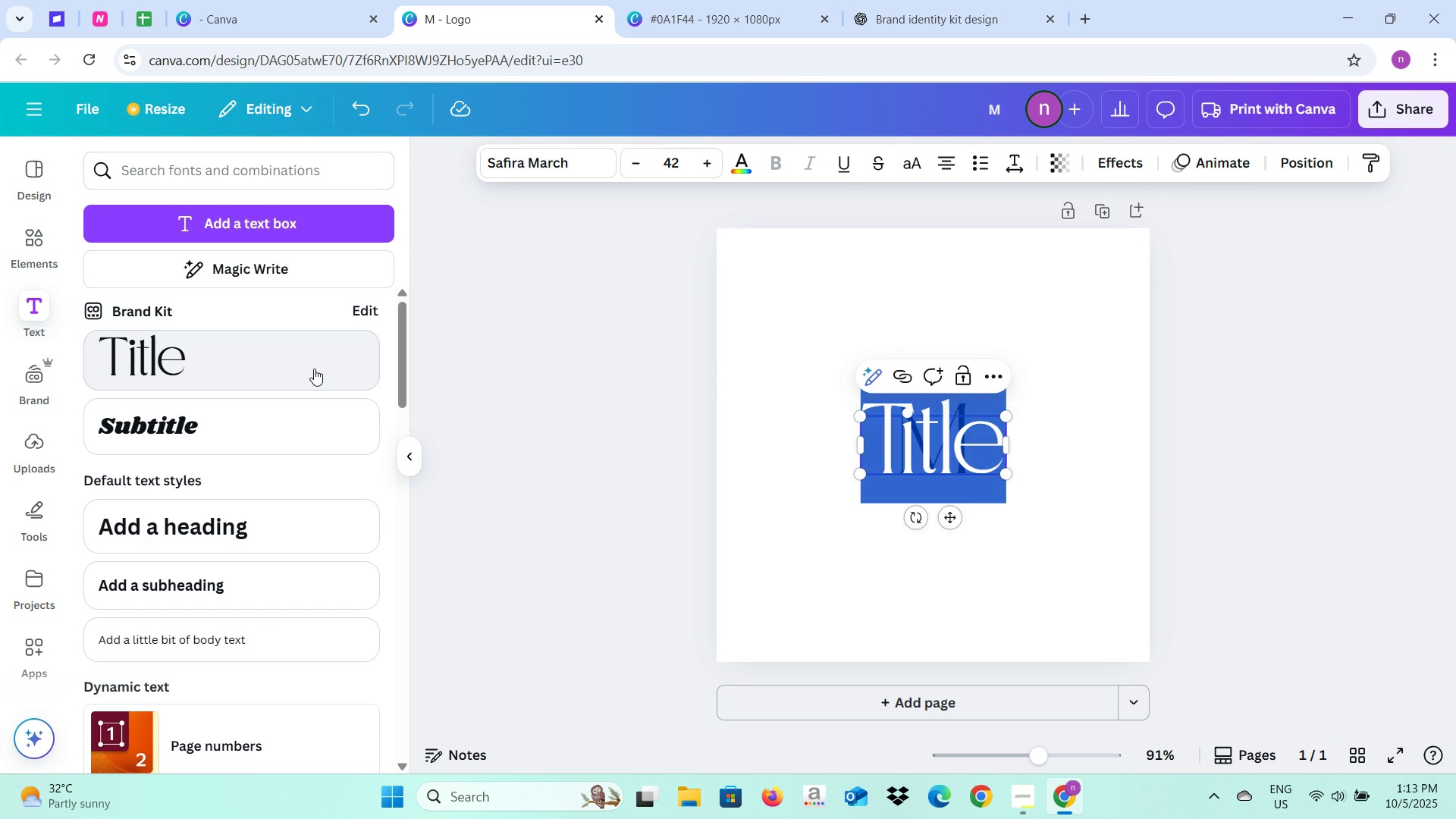 
key(Shift+J)
 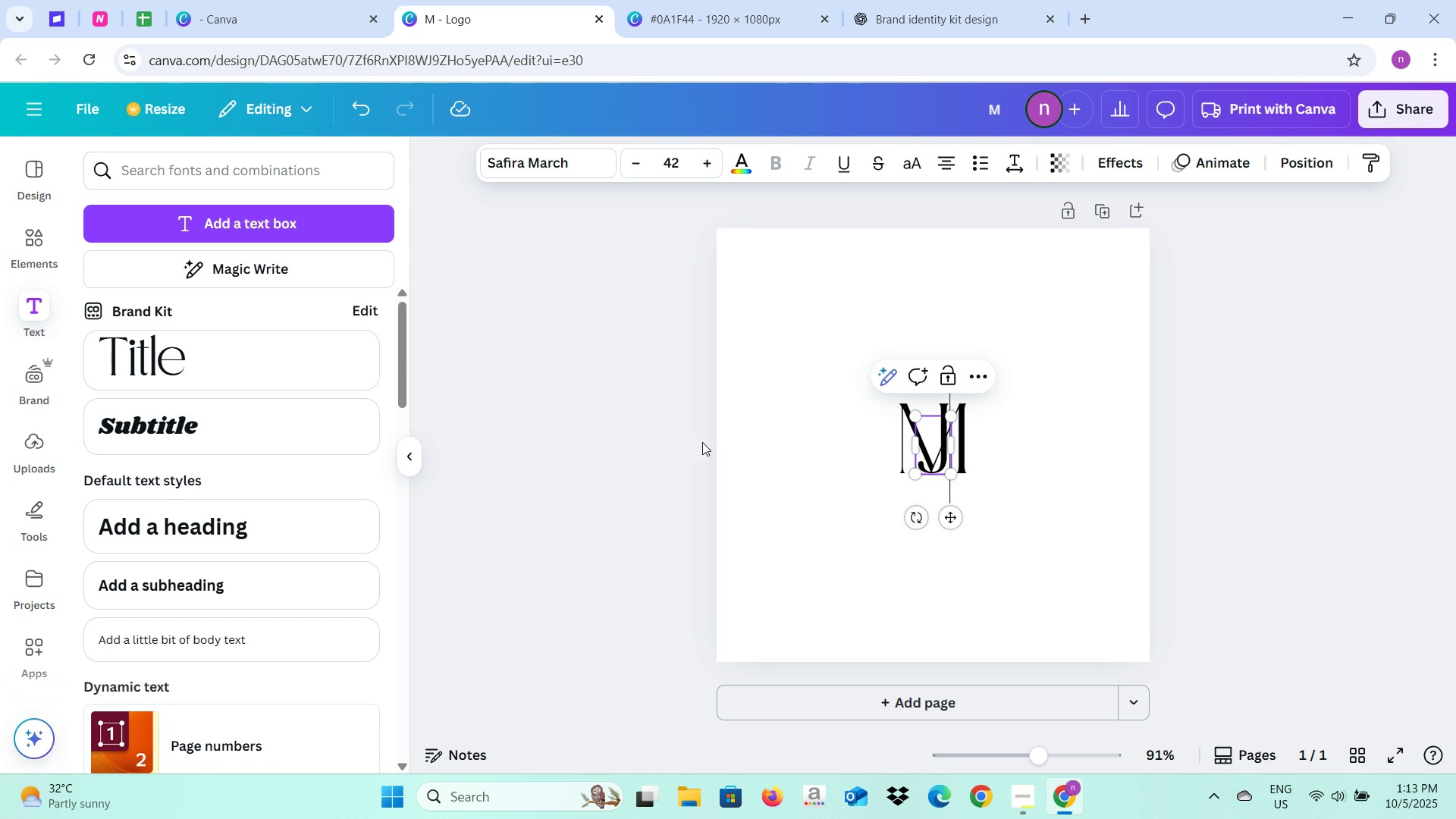 
left_click([770, 442])